 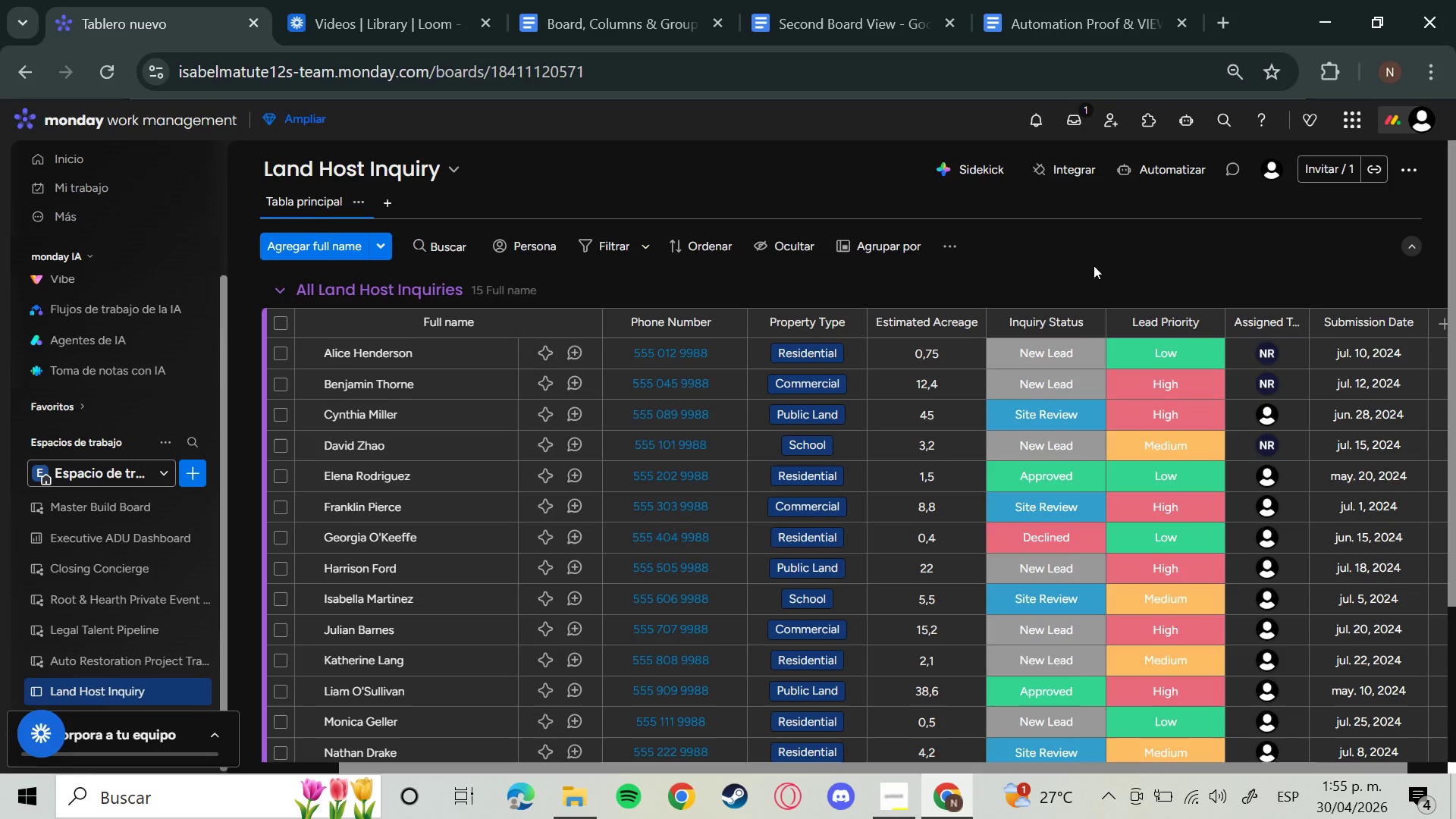 
left_click([1088, 262])
 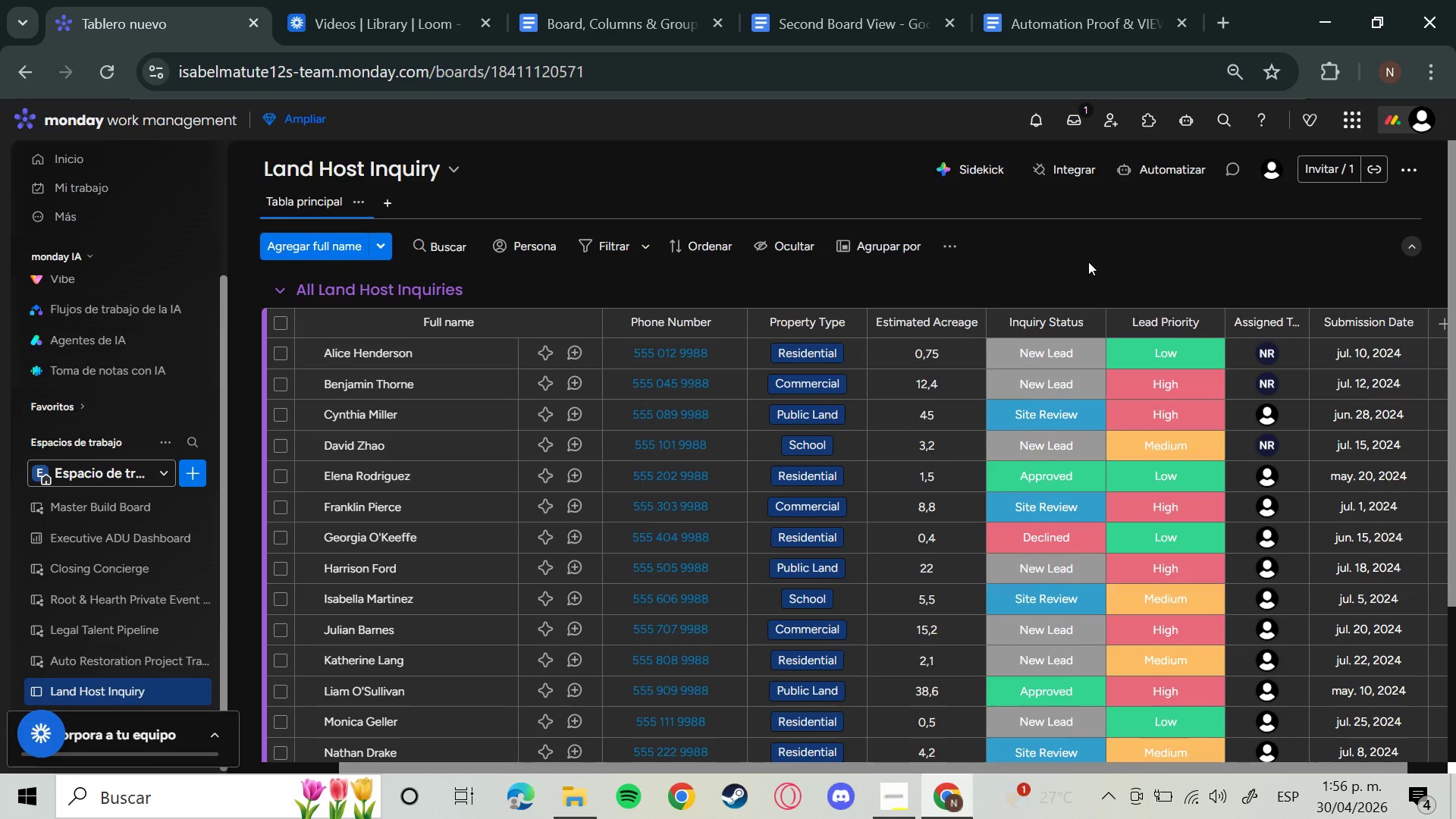 
wait(63.17)
 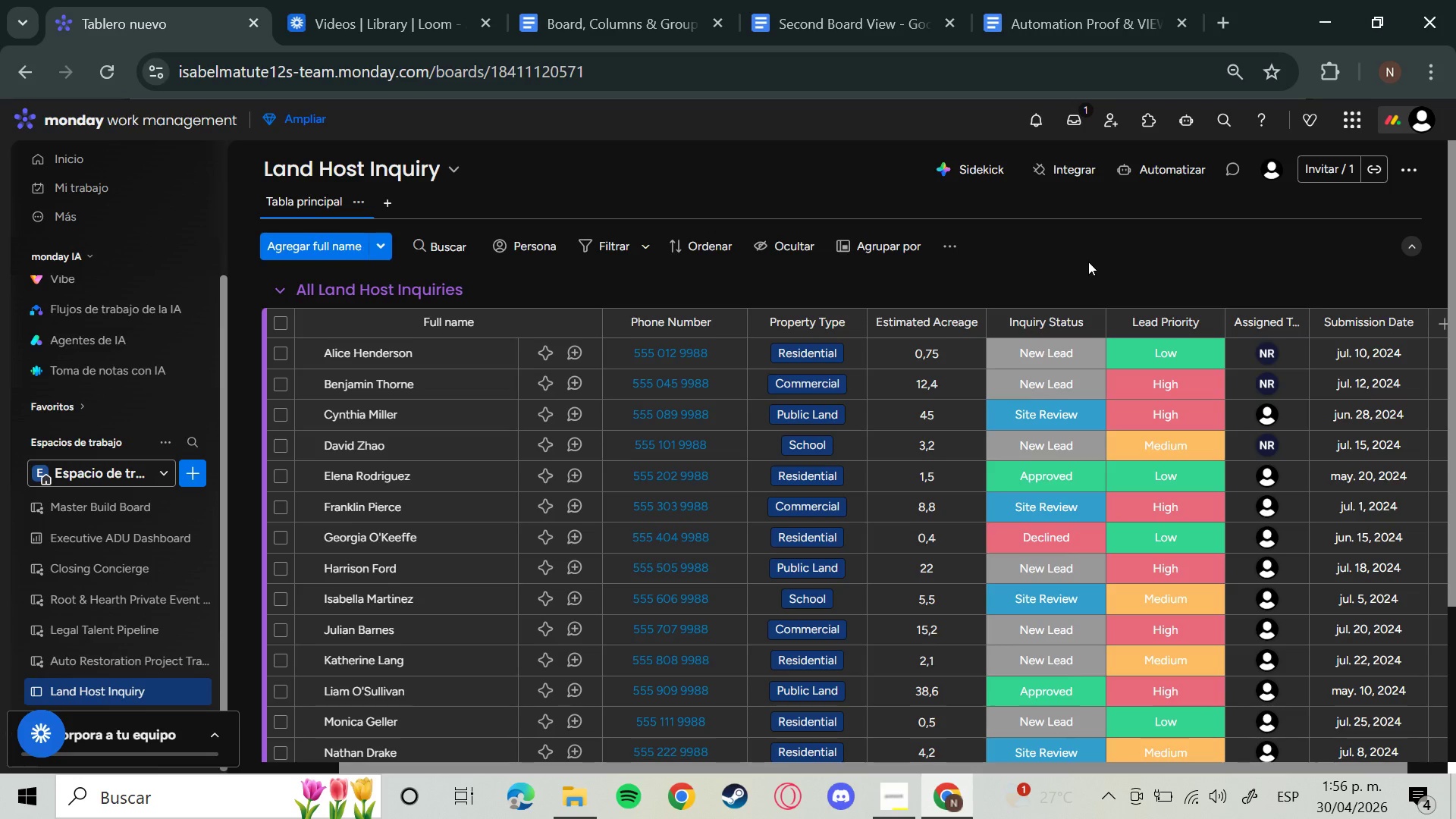 
left_click_drag(start_coordinate=[1088, 262], to_coordinate=[1088, 293])
 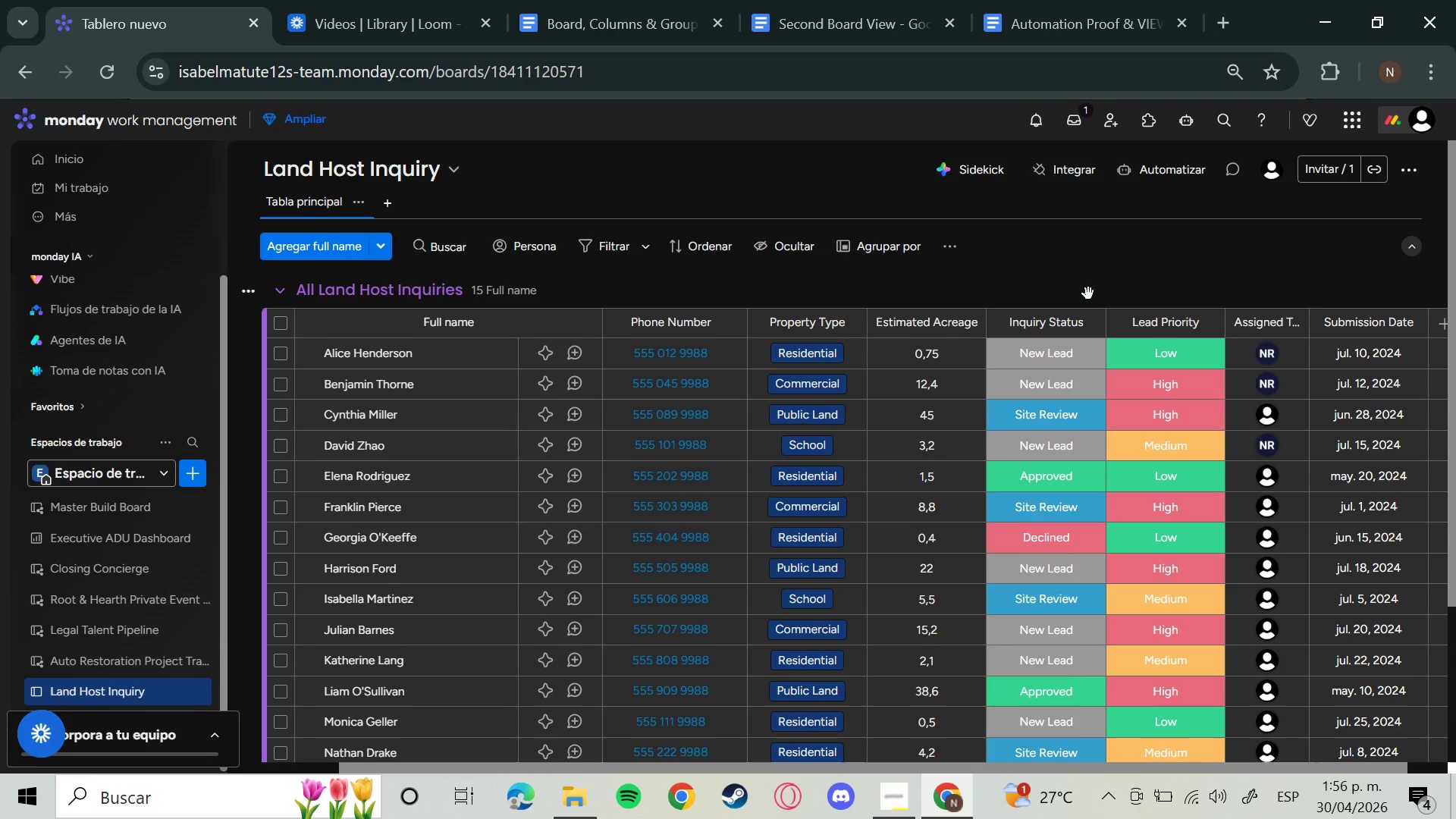 
left_click([1059, 278])
 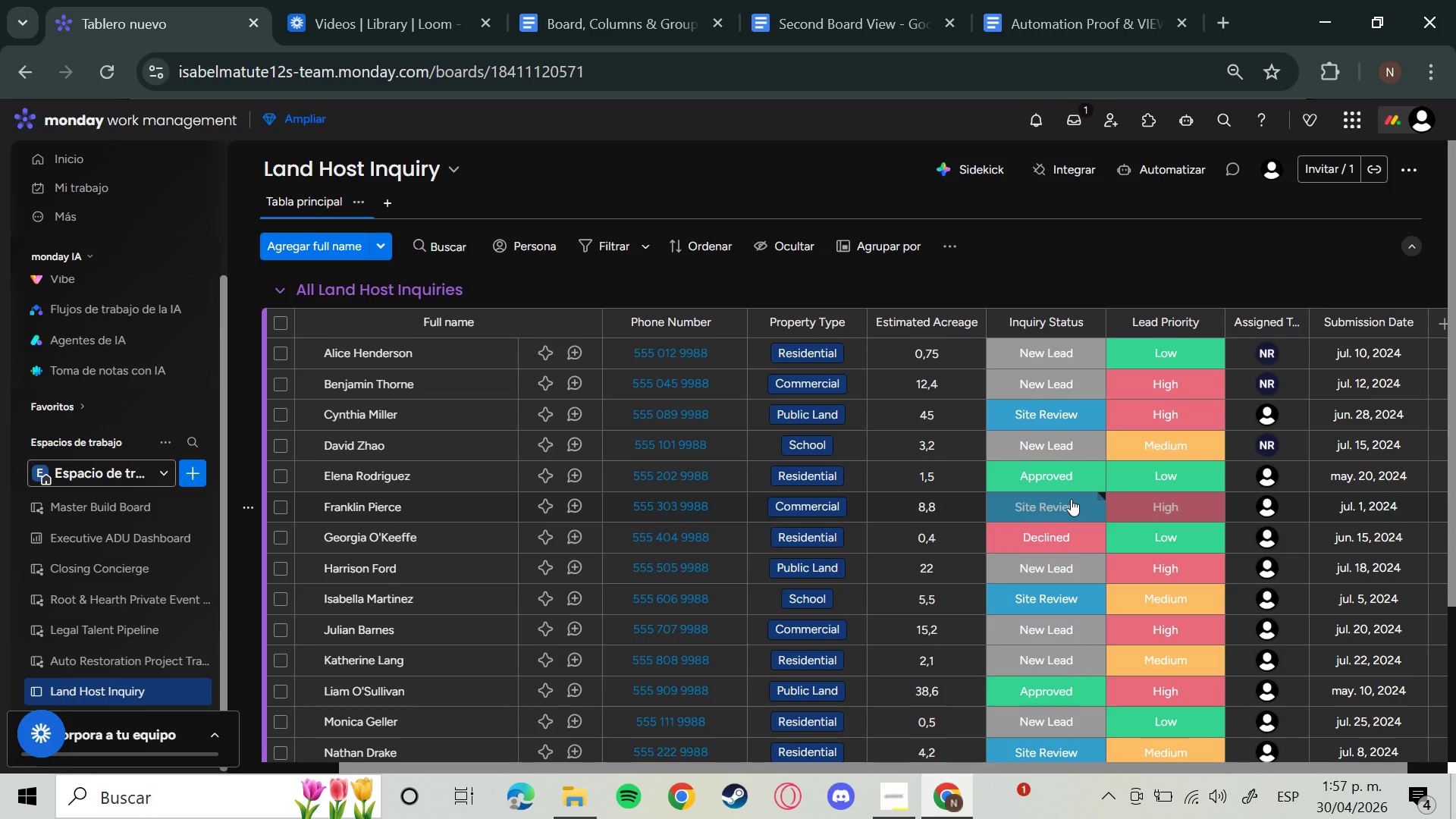 
wait(59.92)
 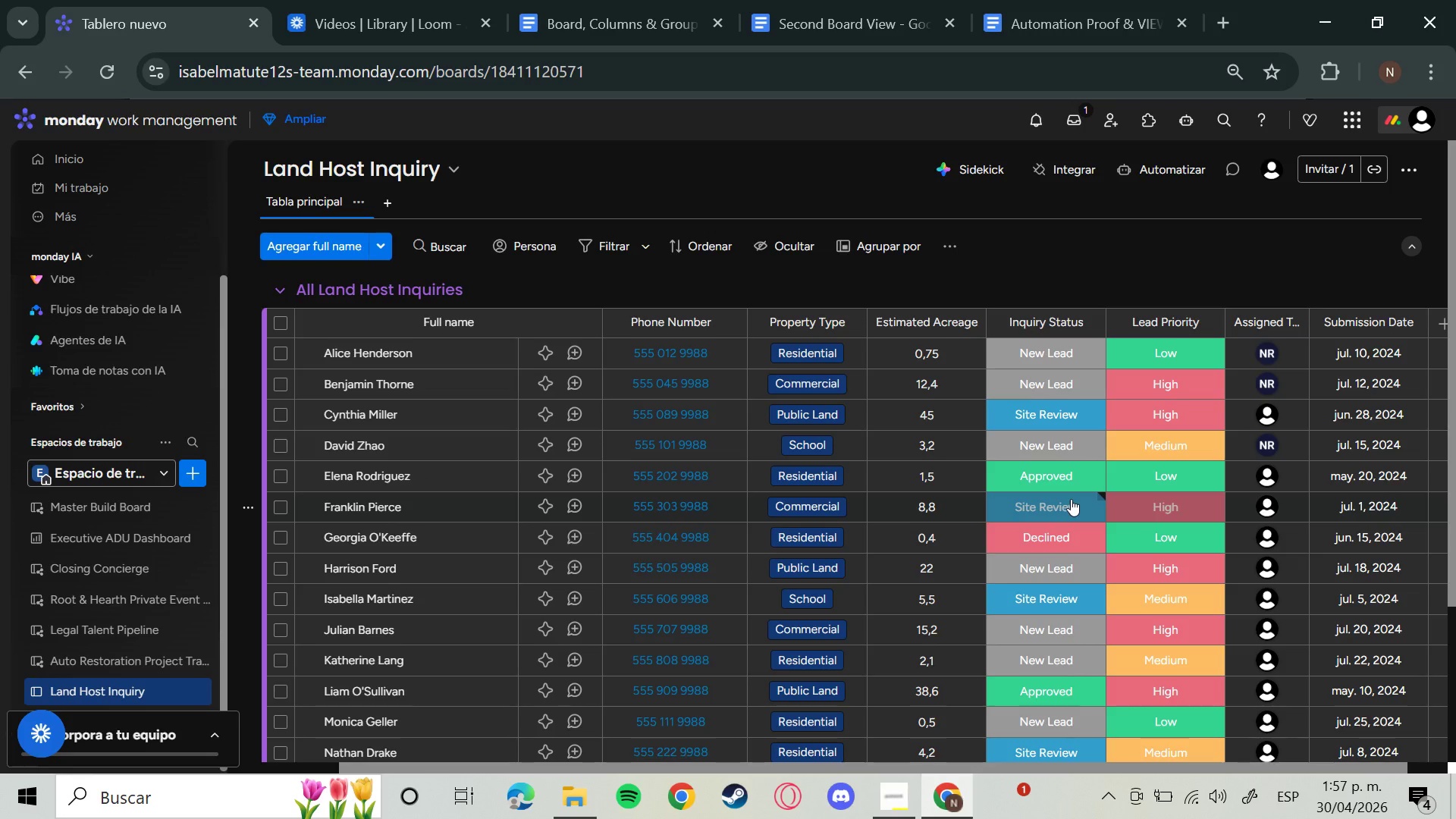 
left_click([918, 787])